 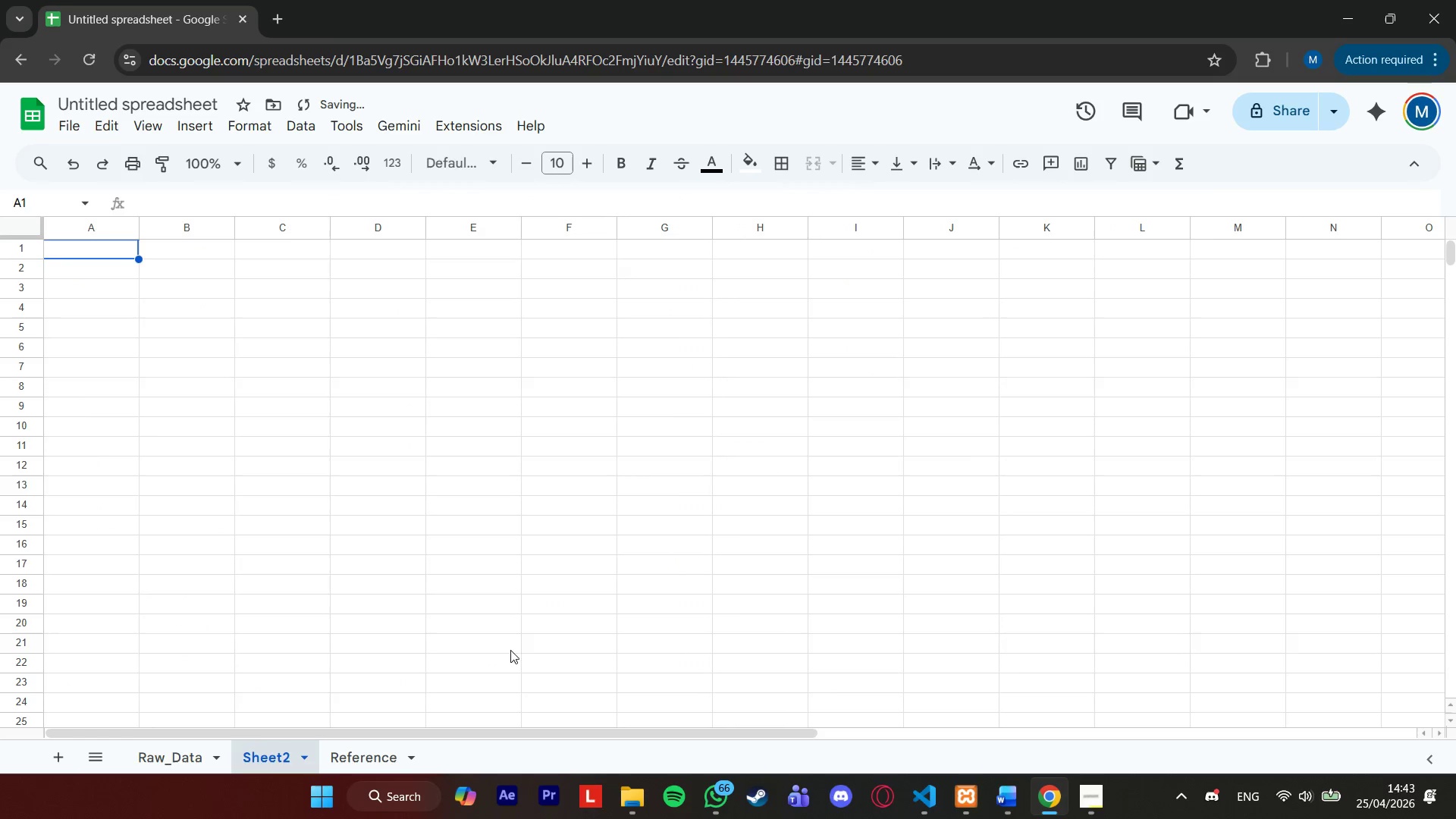 
left_click_drag(start_coordinate=[276, 758], to_coordinate=[361, 761])
 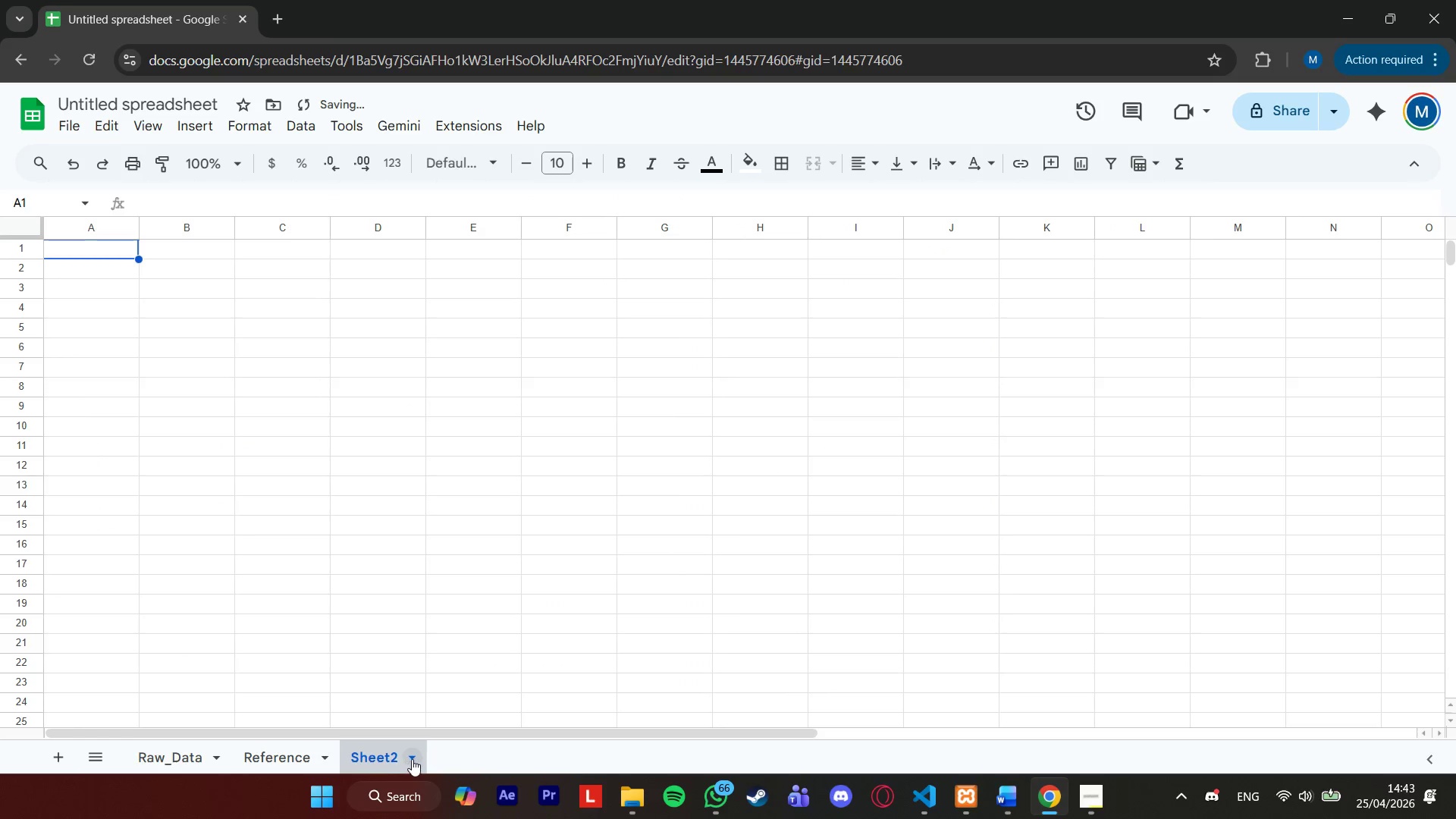 
left_click([415, 759])
 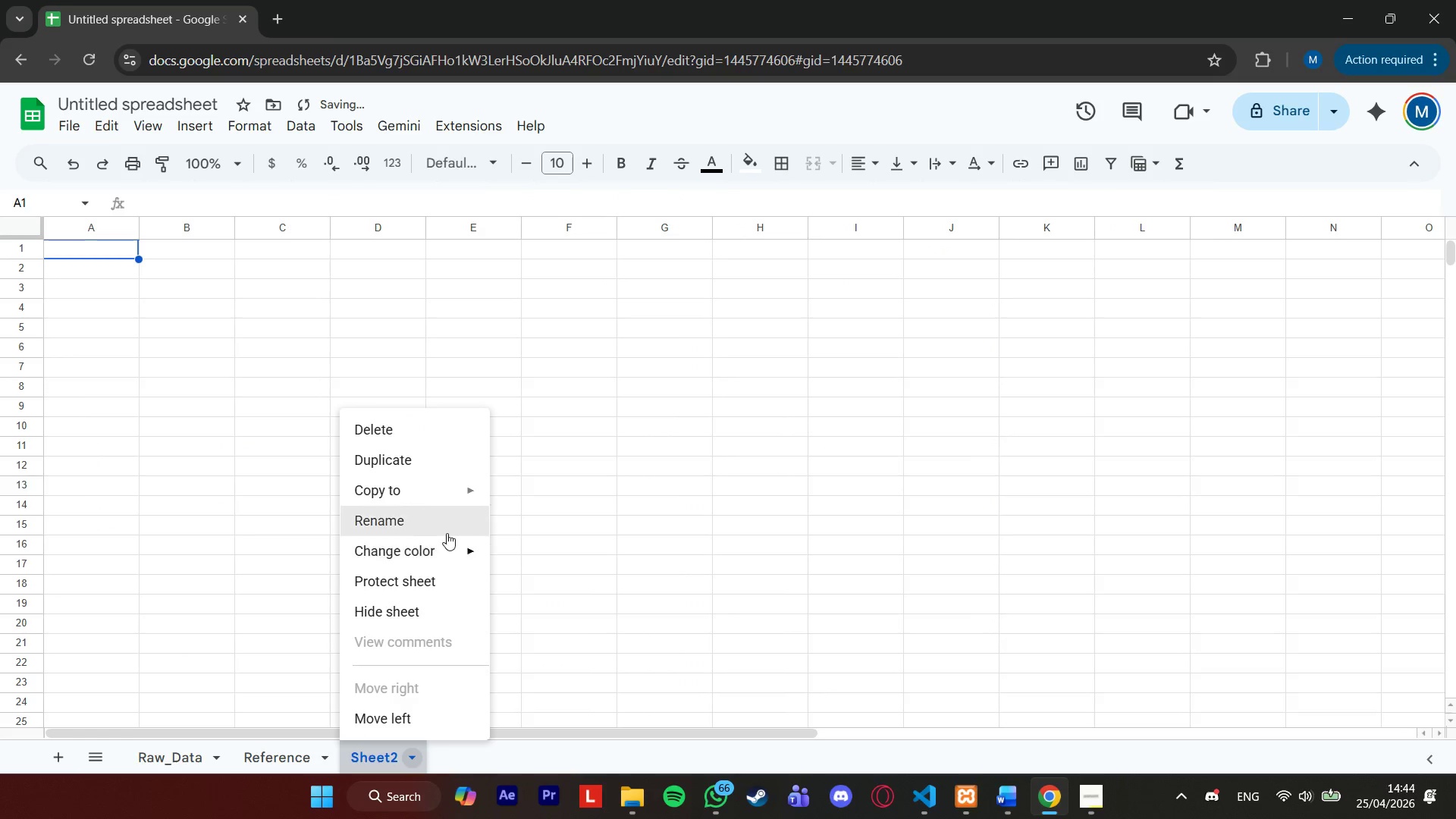 
left_click([444, 523])
 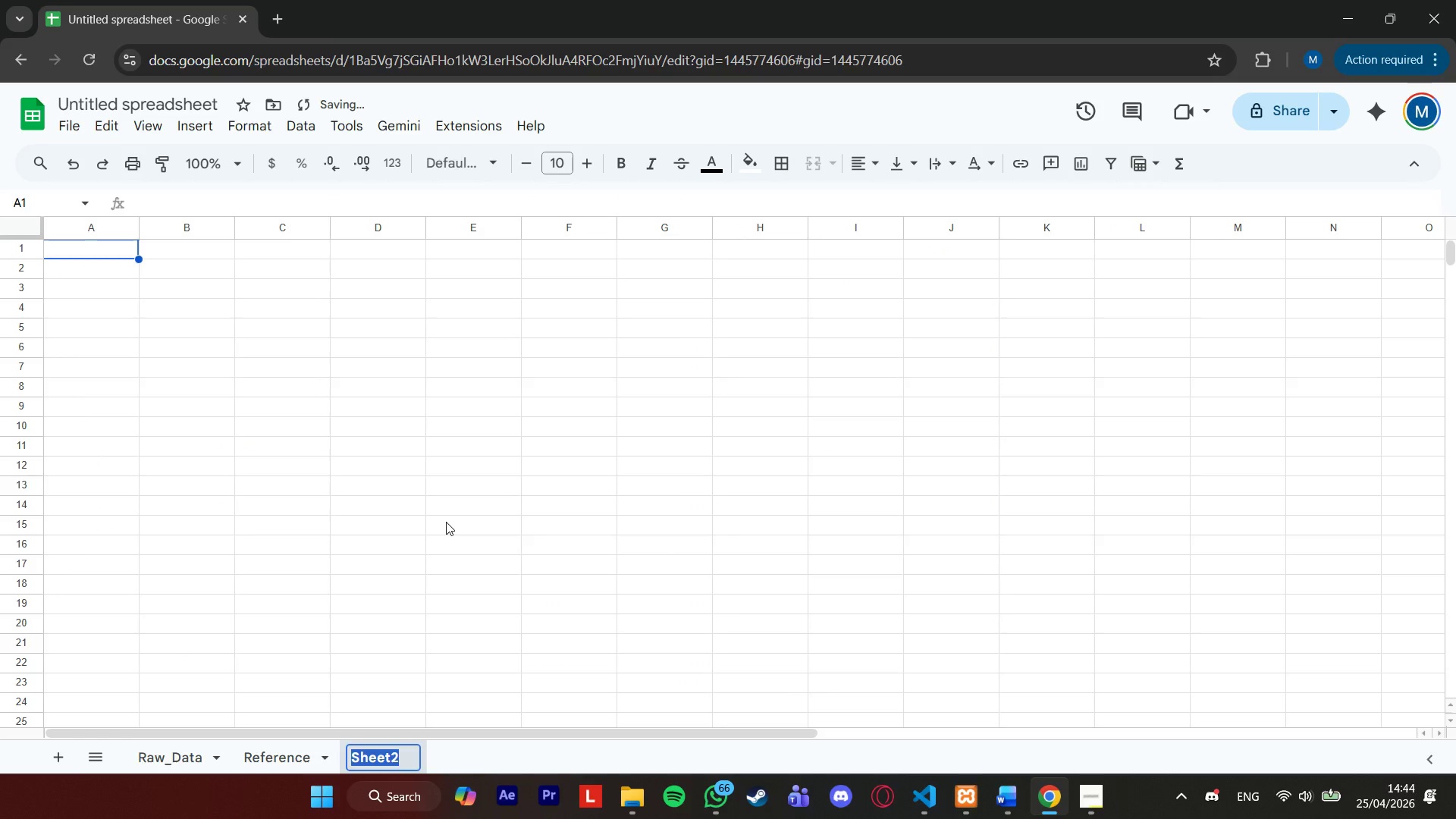 
type(Dashboard)
 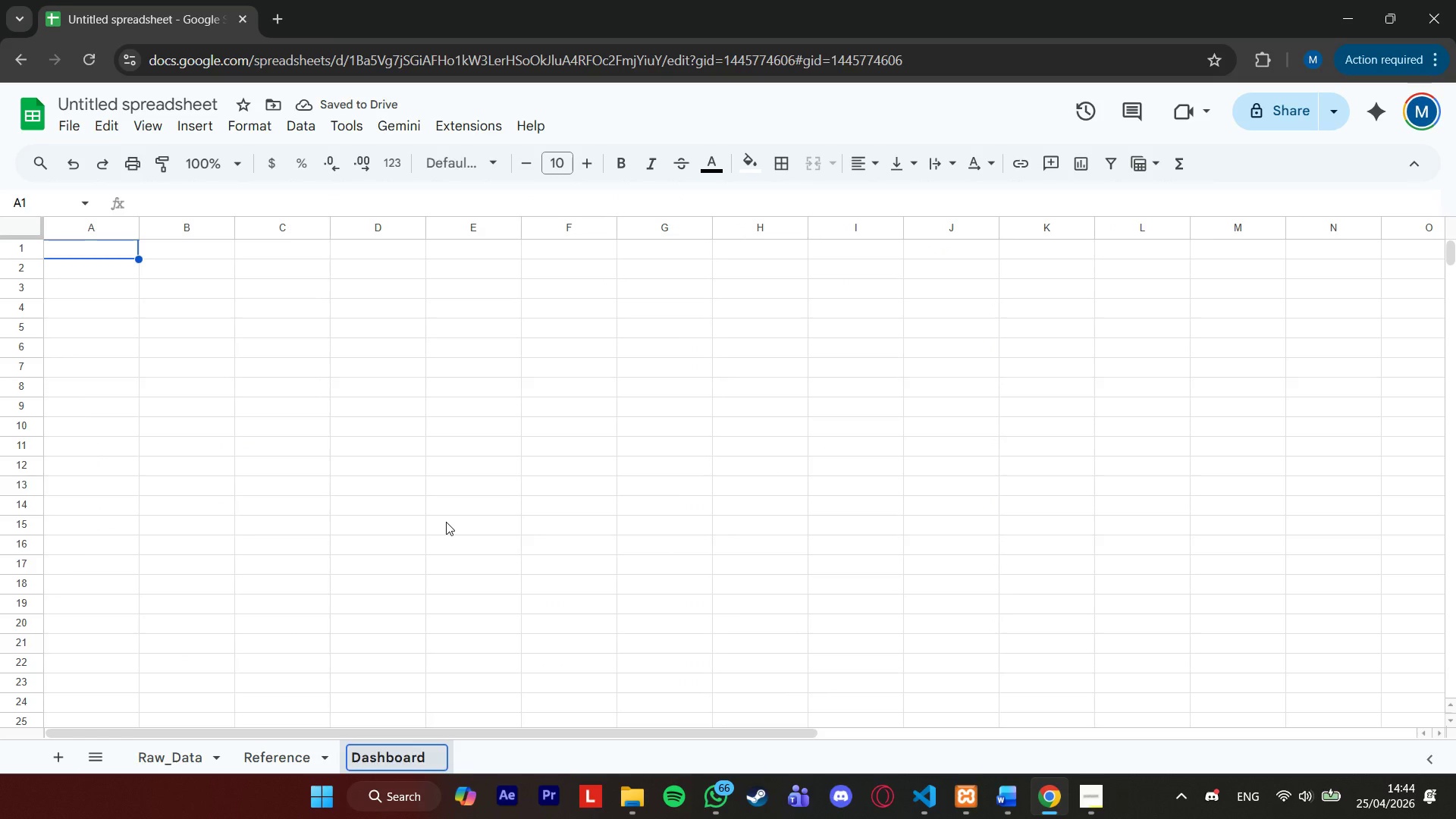 
key(Enter)
 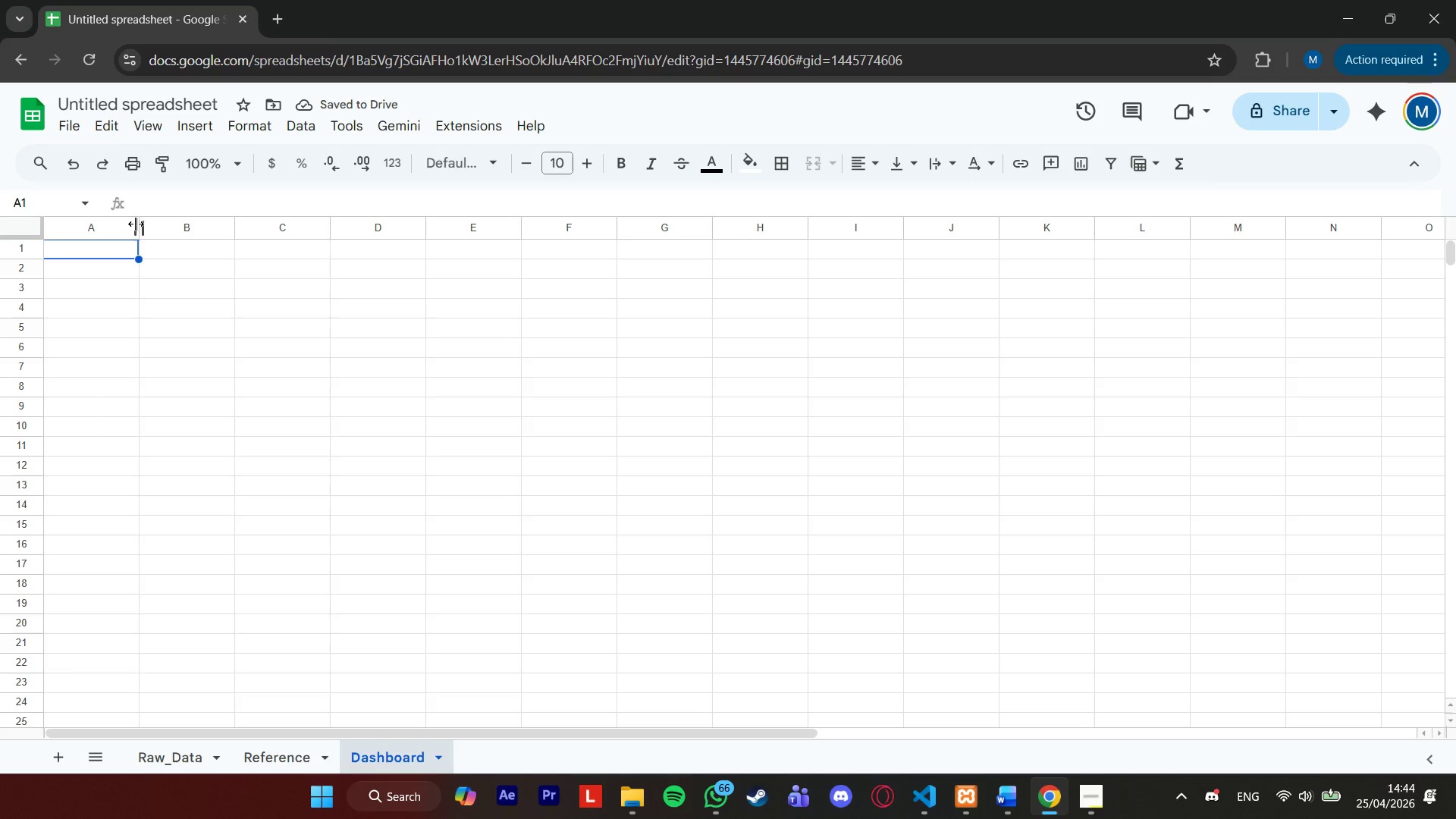 
left_click([112, 248])
 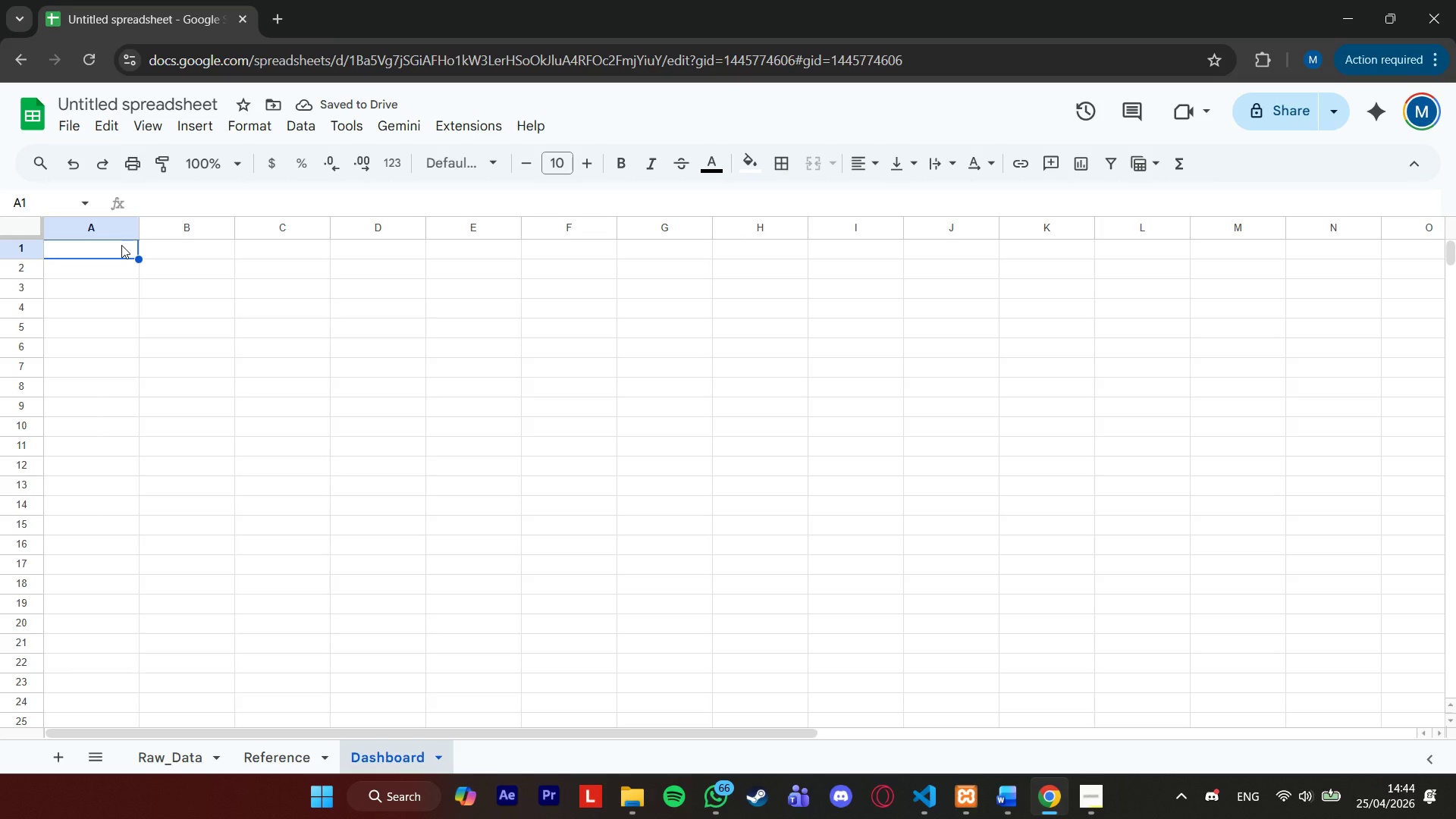 
type(Baseline Leads)
 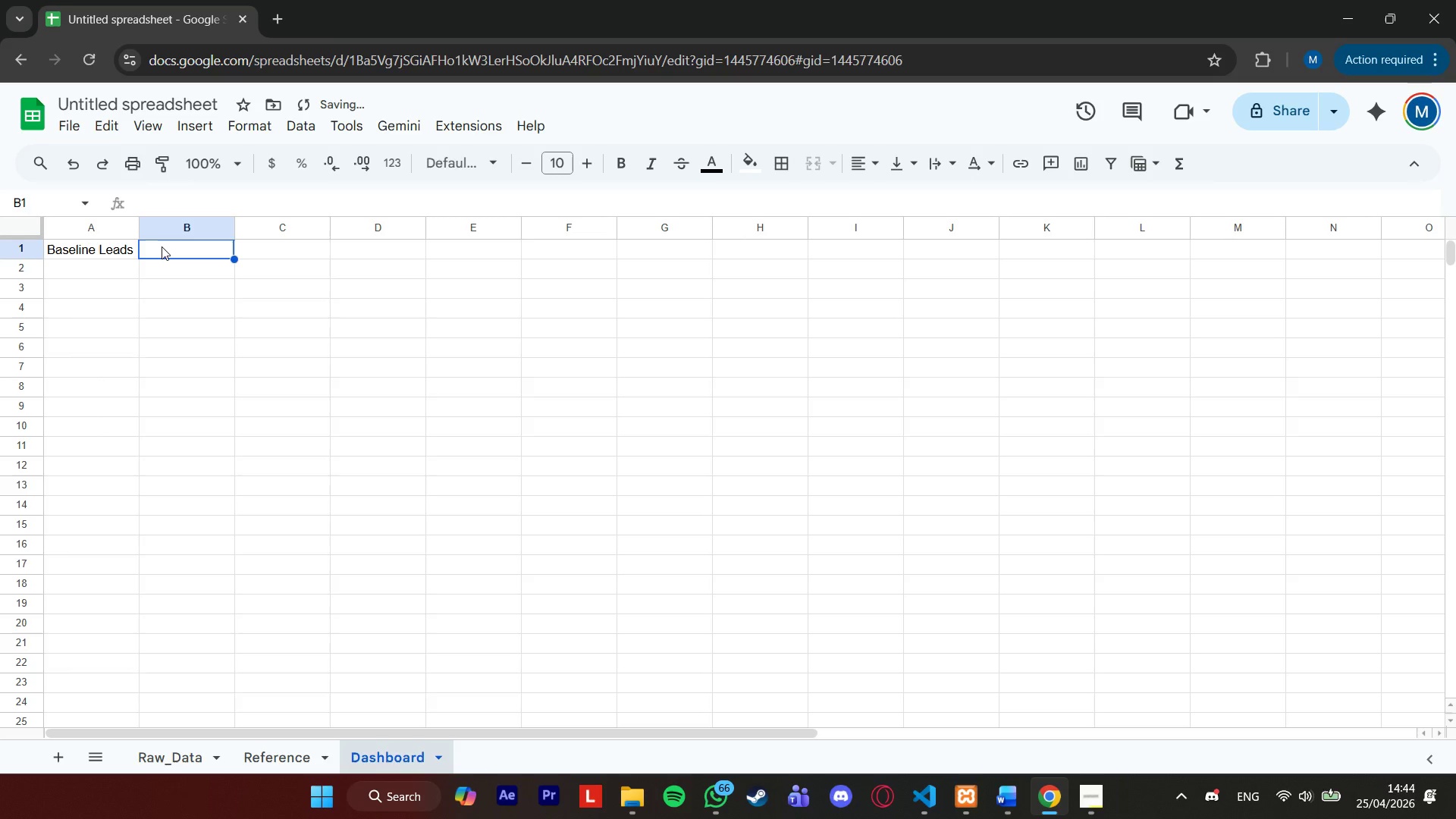 
wait(7.27)
 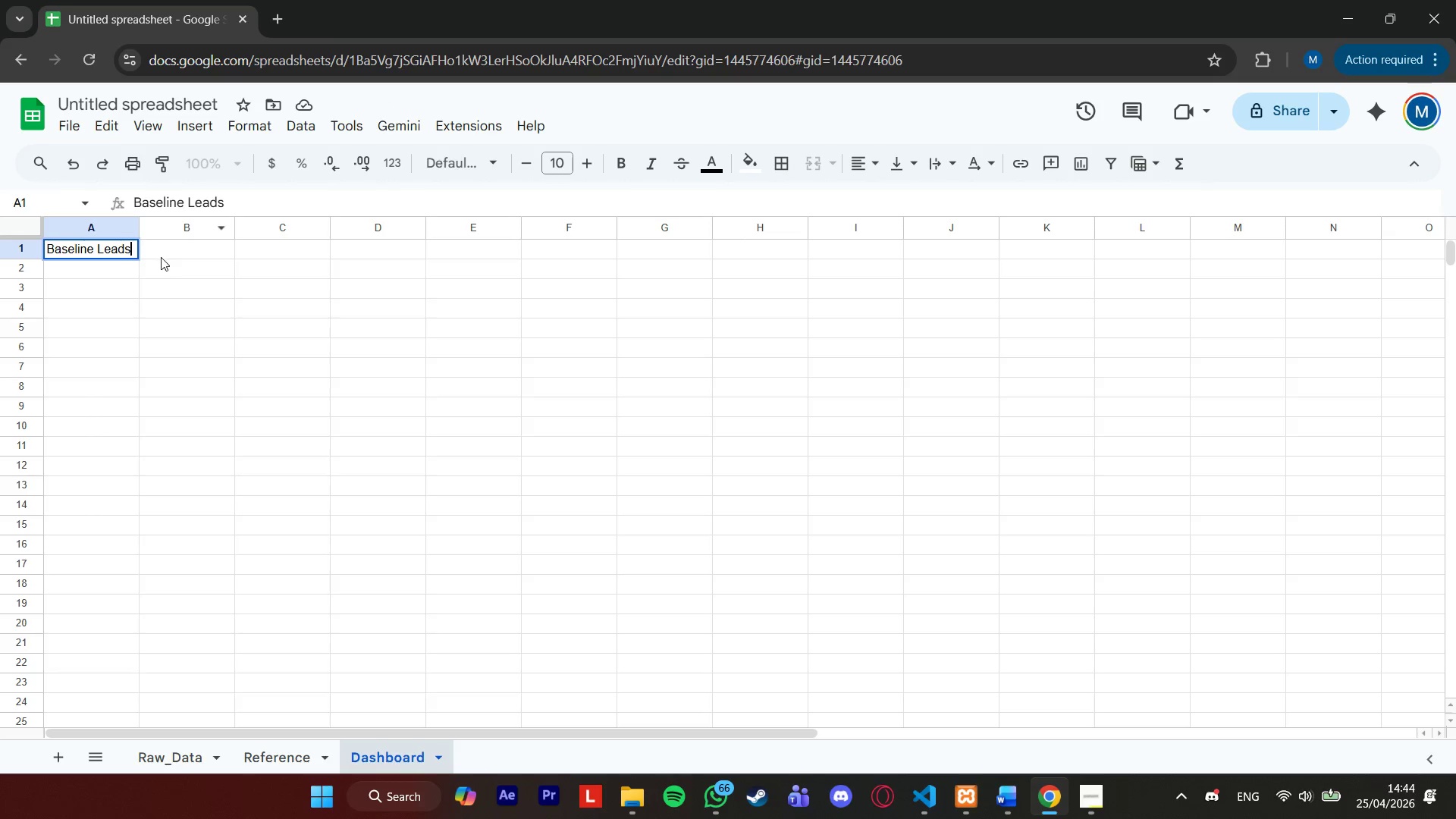 
key(4)
 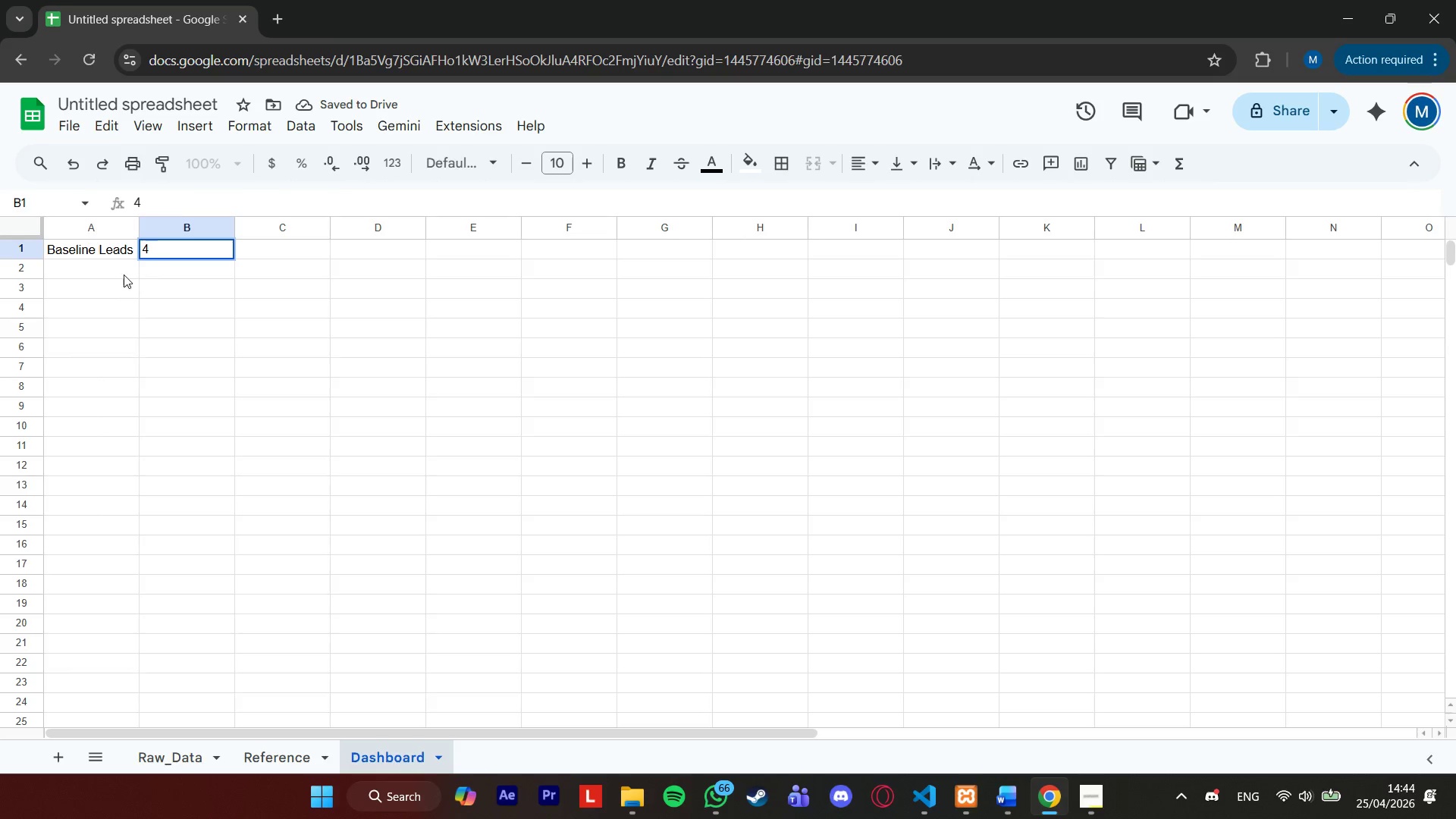 
left_click([117, 273])
 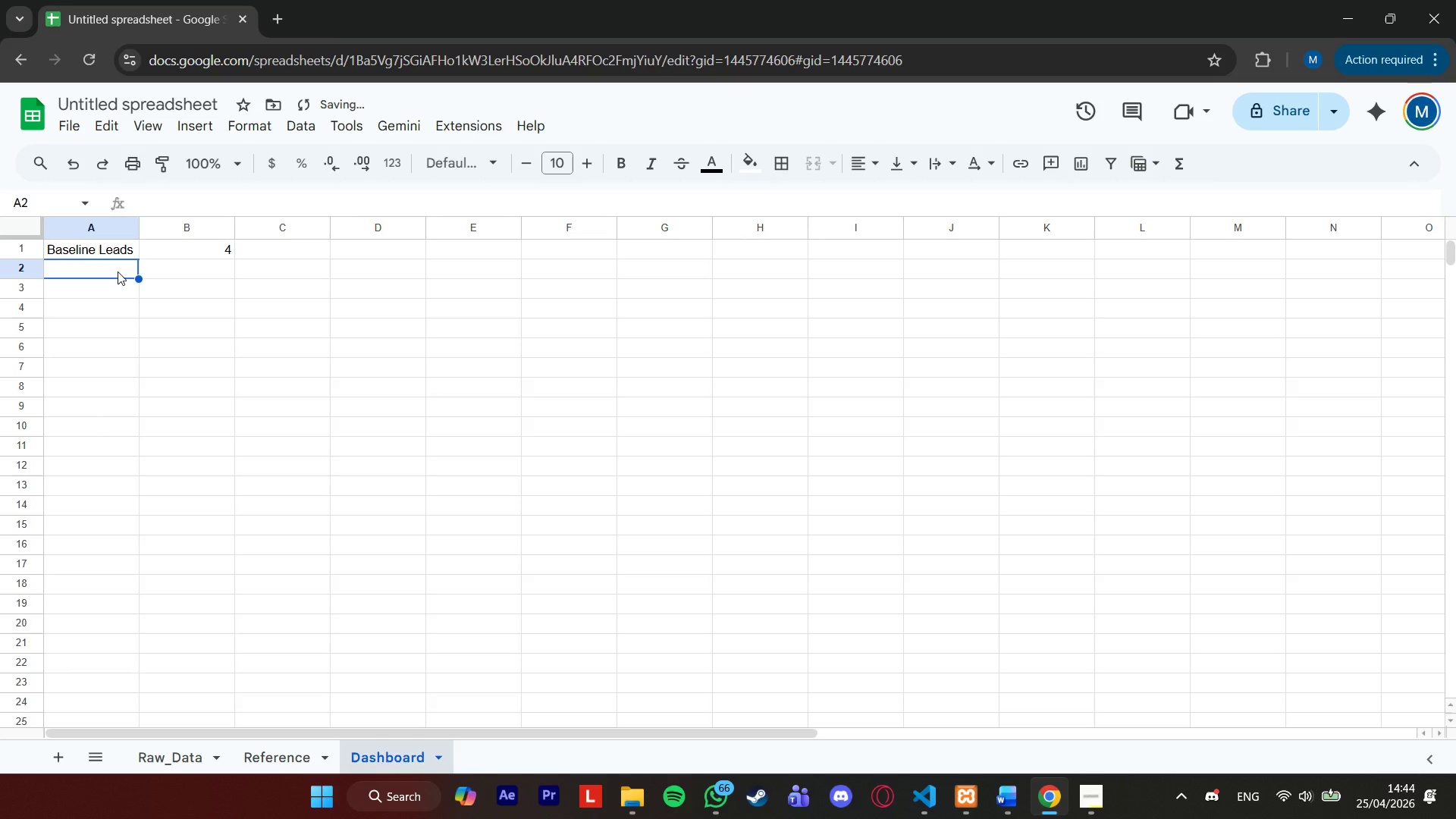 
type(Baseline Assts)
key(Tab)
type(10)